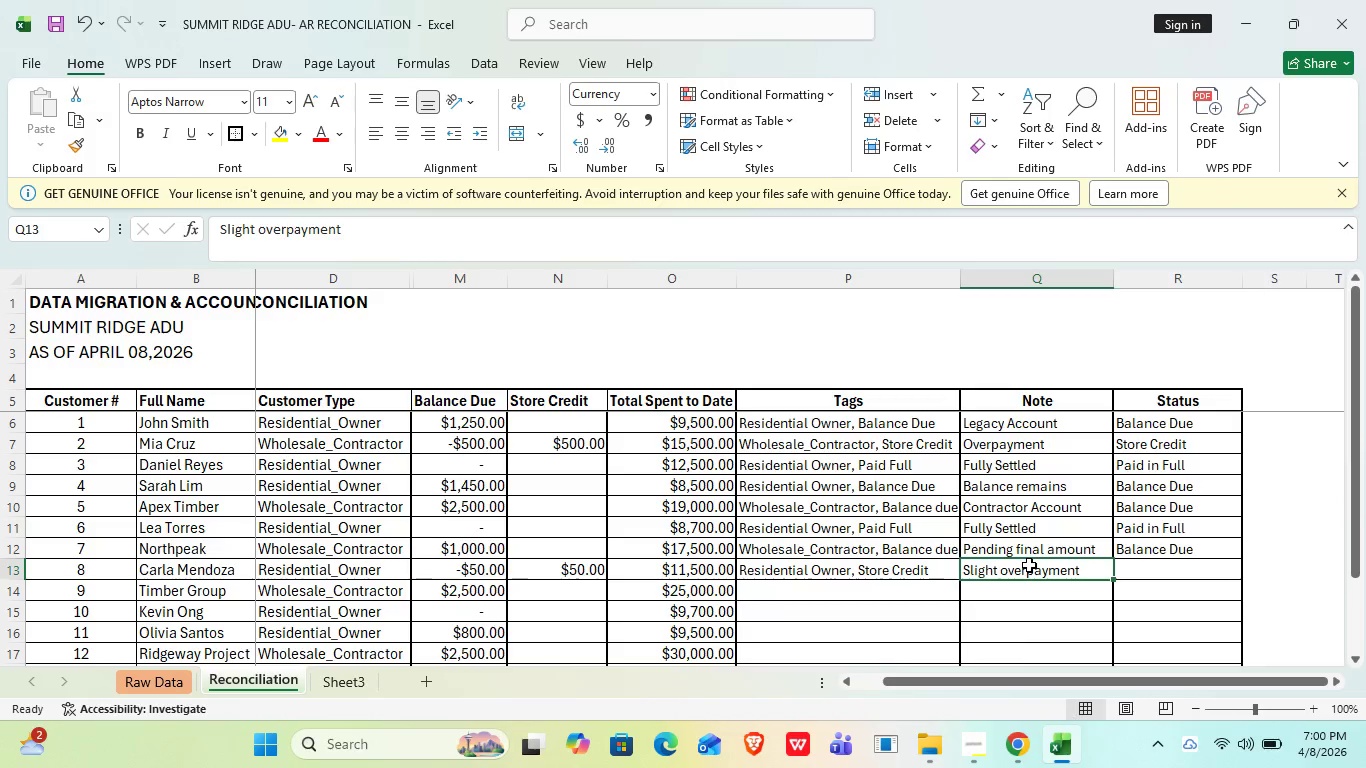 
key(ArrowRight)
 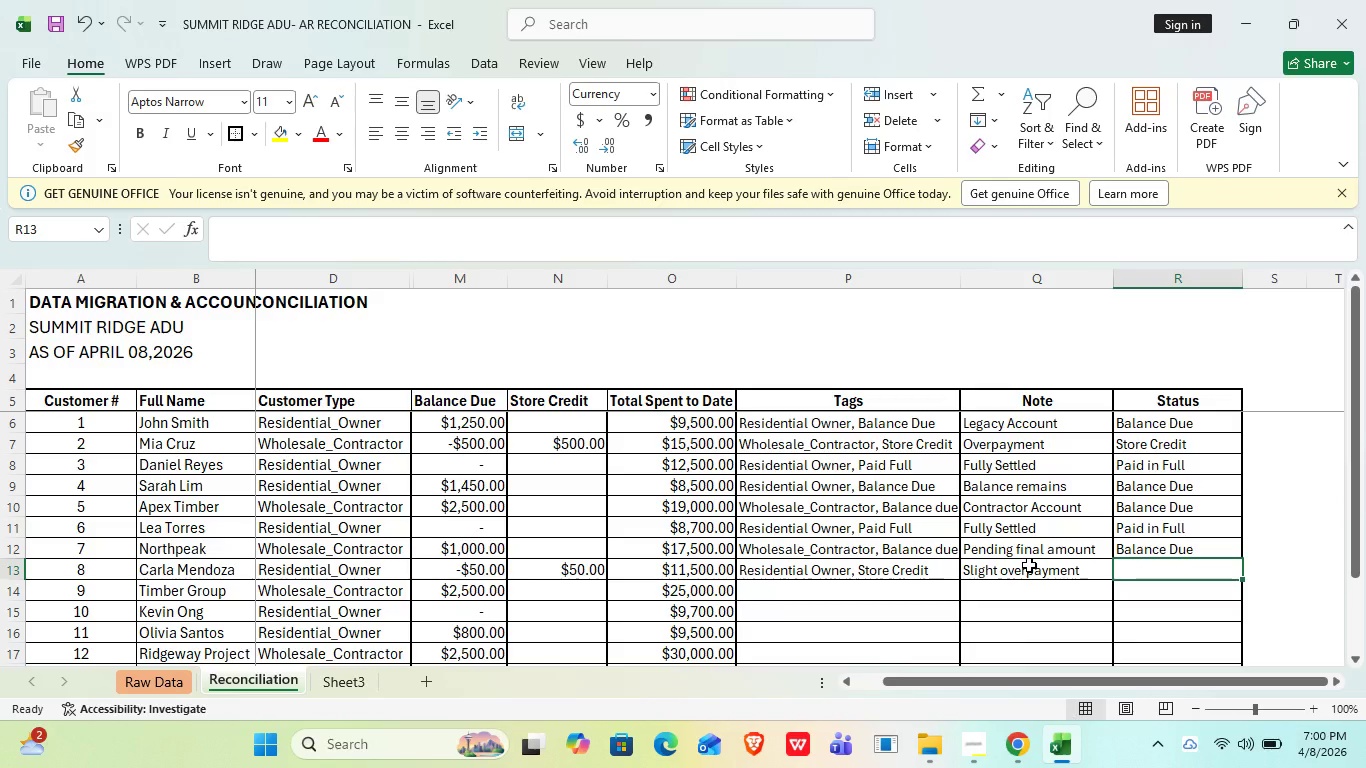 
key(CapsLock)
 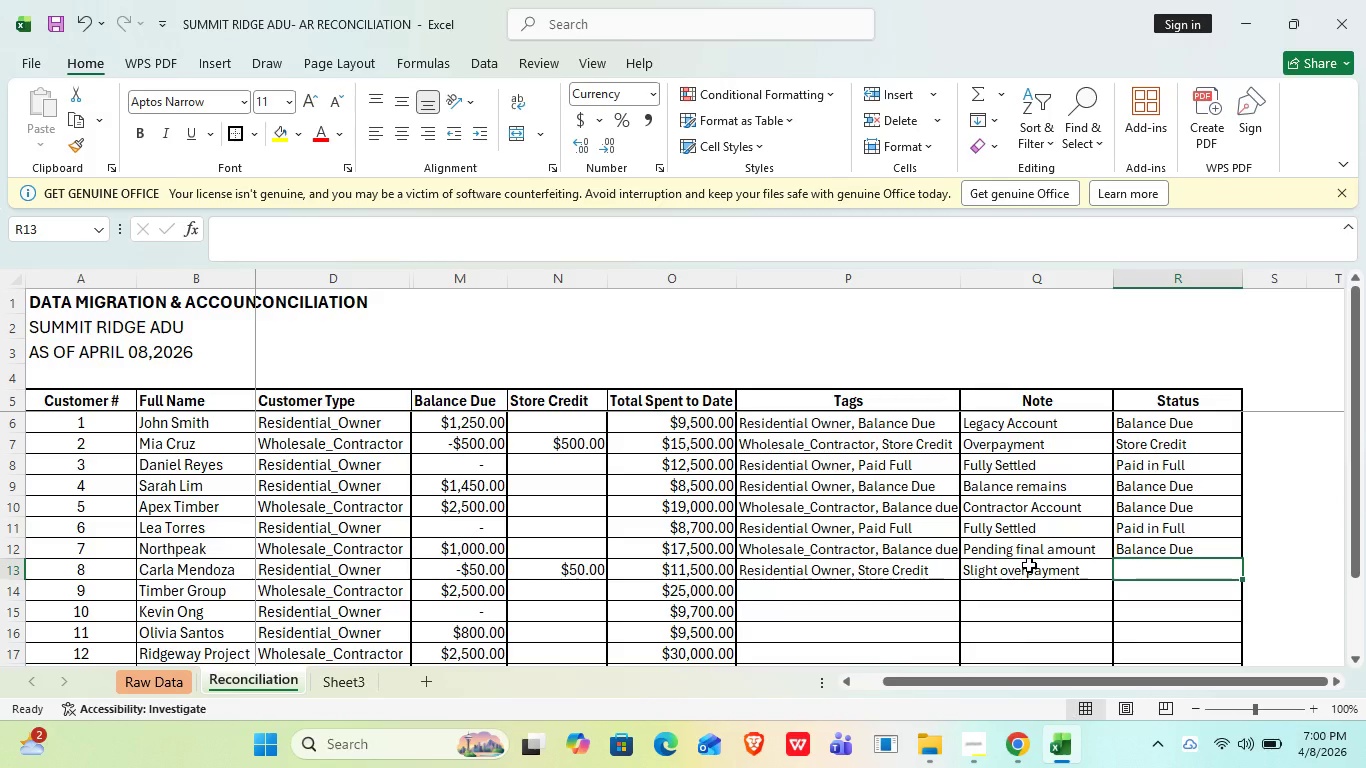 
key(S)
 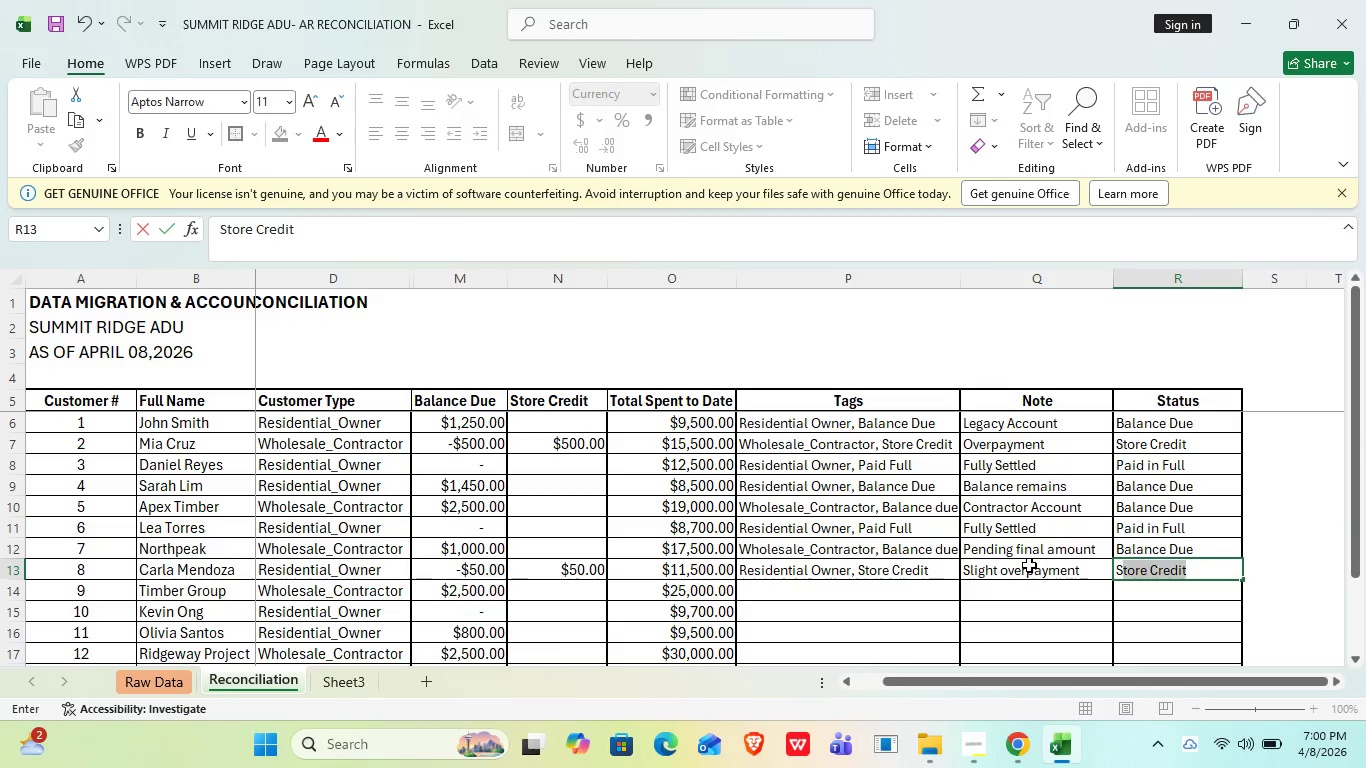 
key(ArrowDown)
 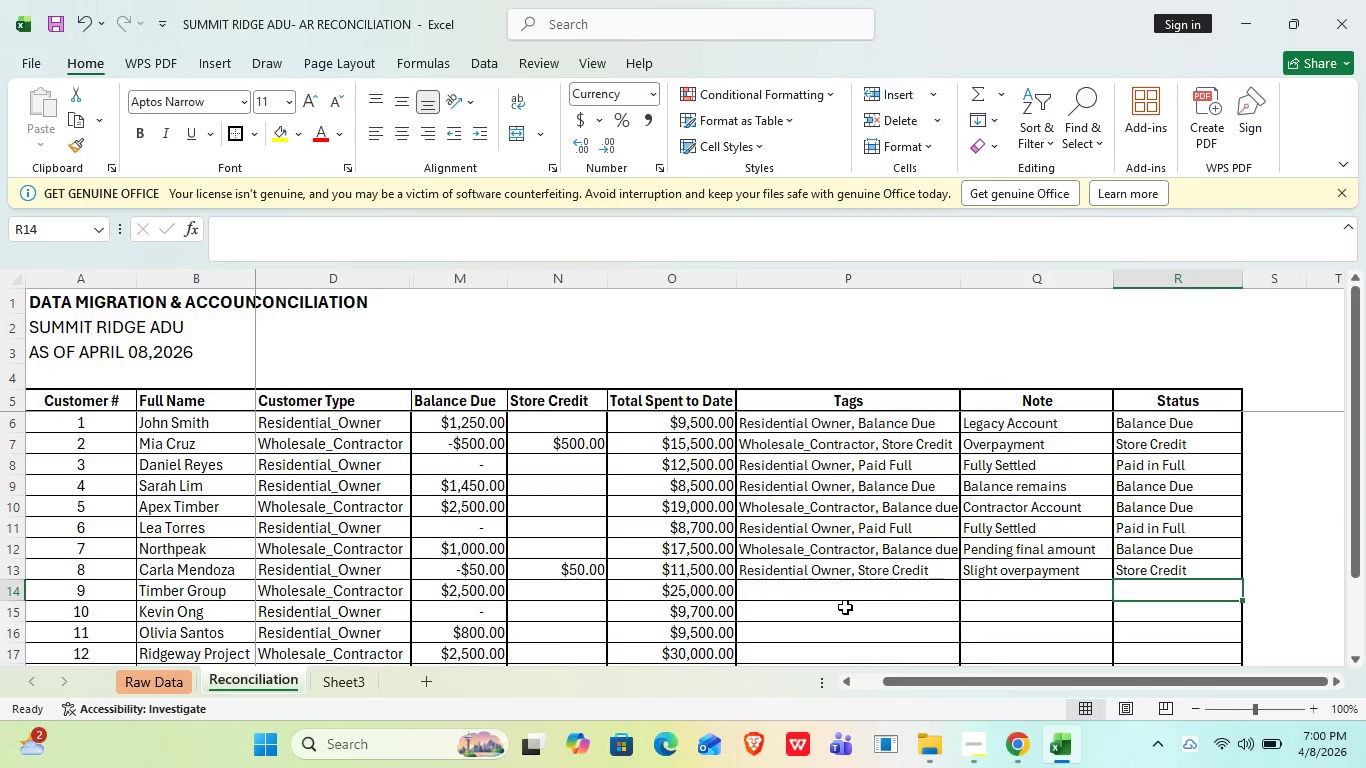 
left_click([816, 592])
 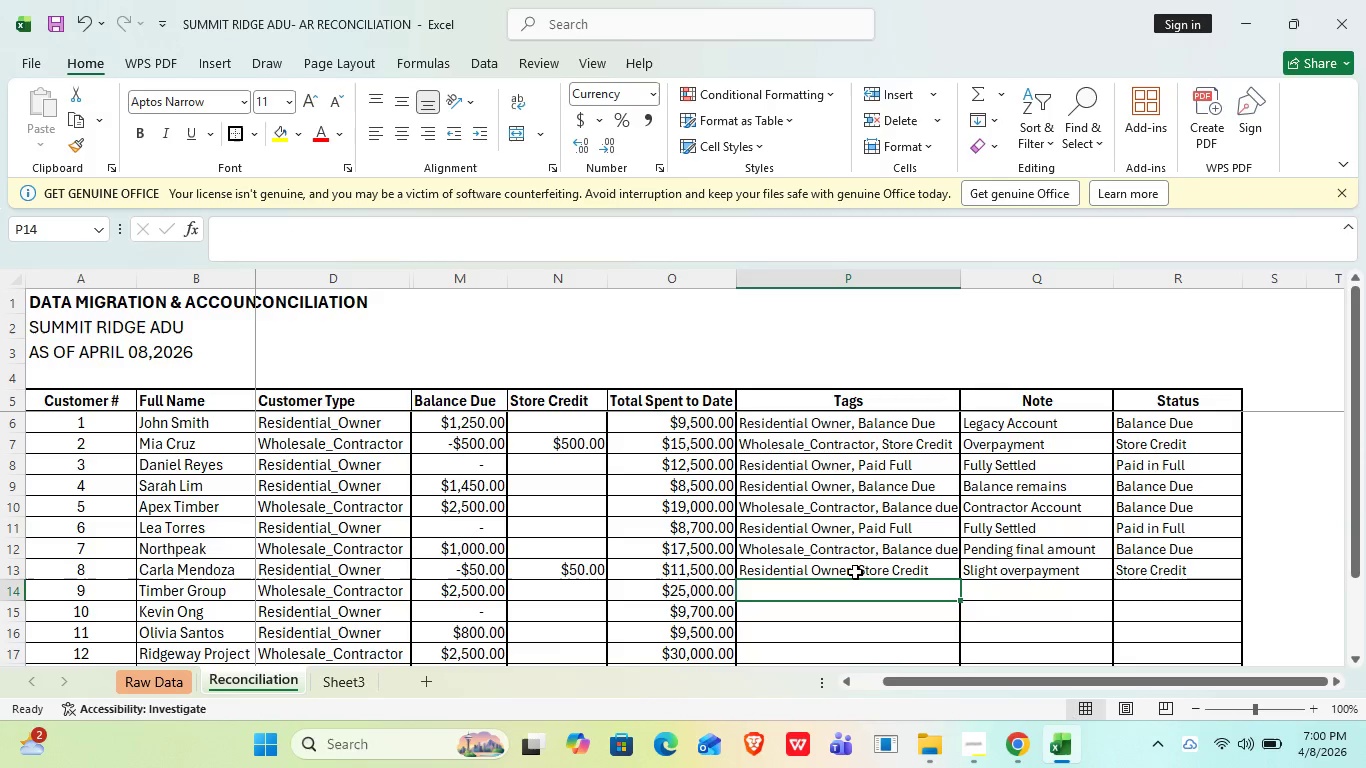 
left_click([848, 550])
 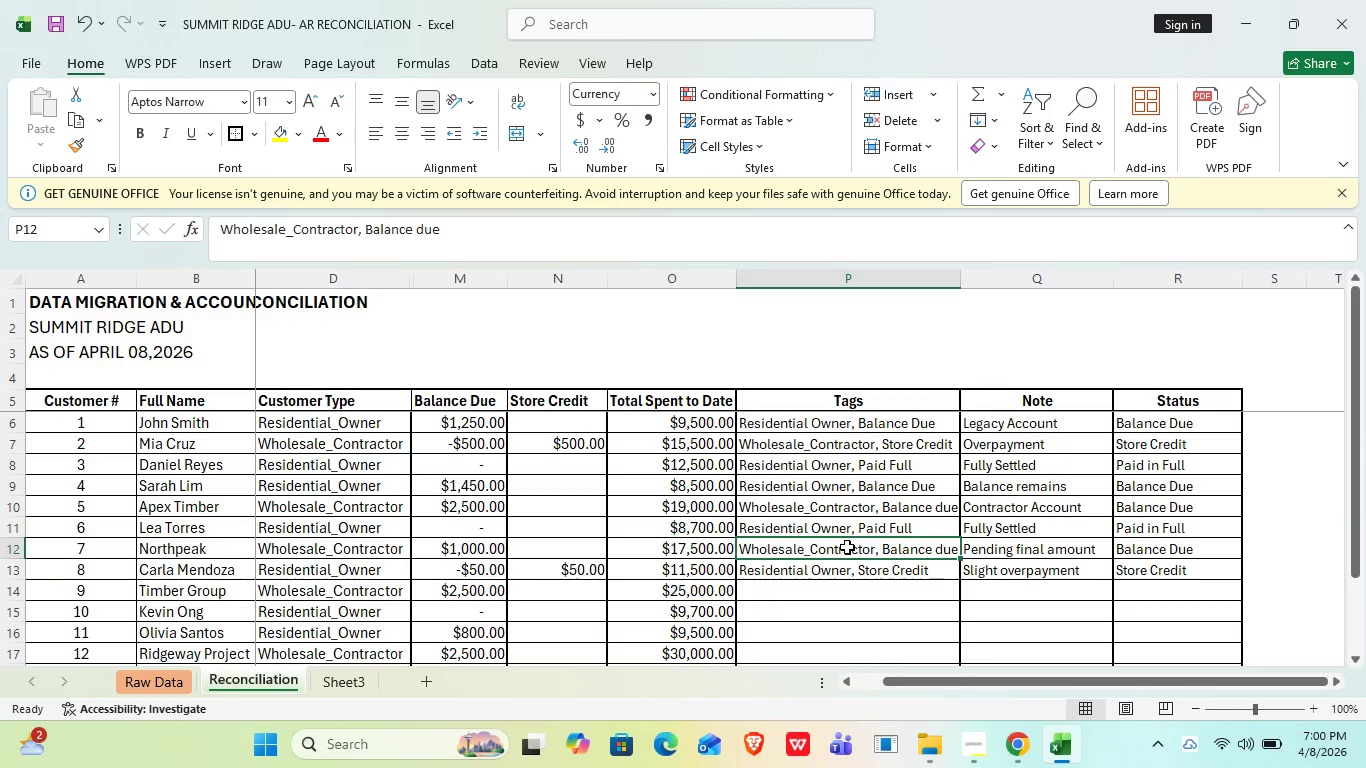 
right_click([847, 547])
 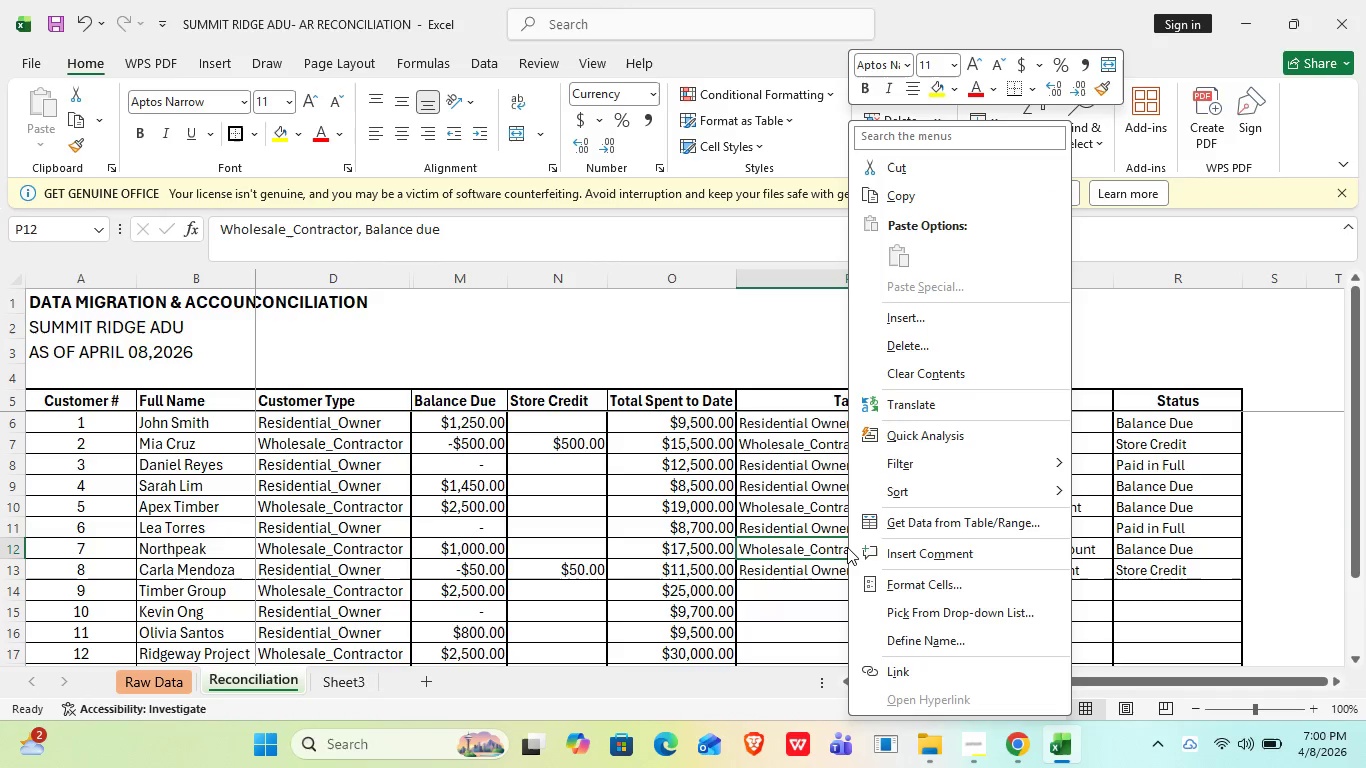 
key(Control+C)
 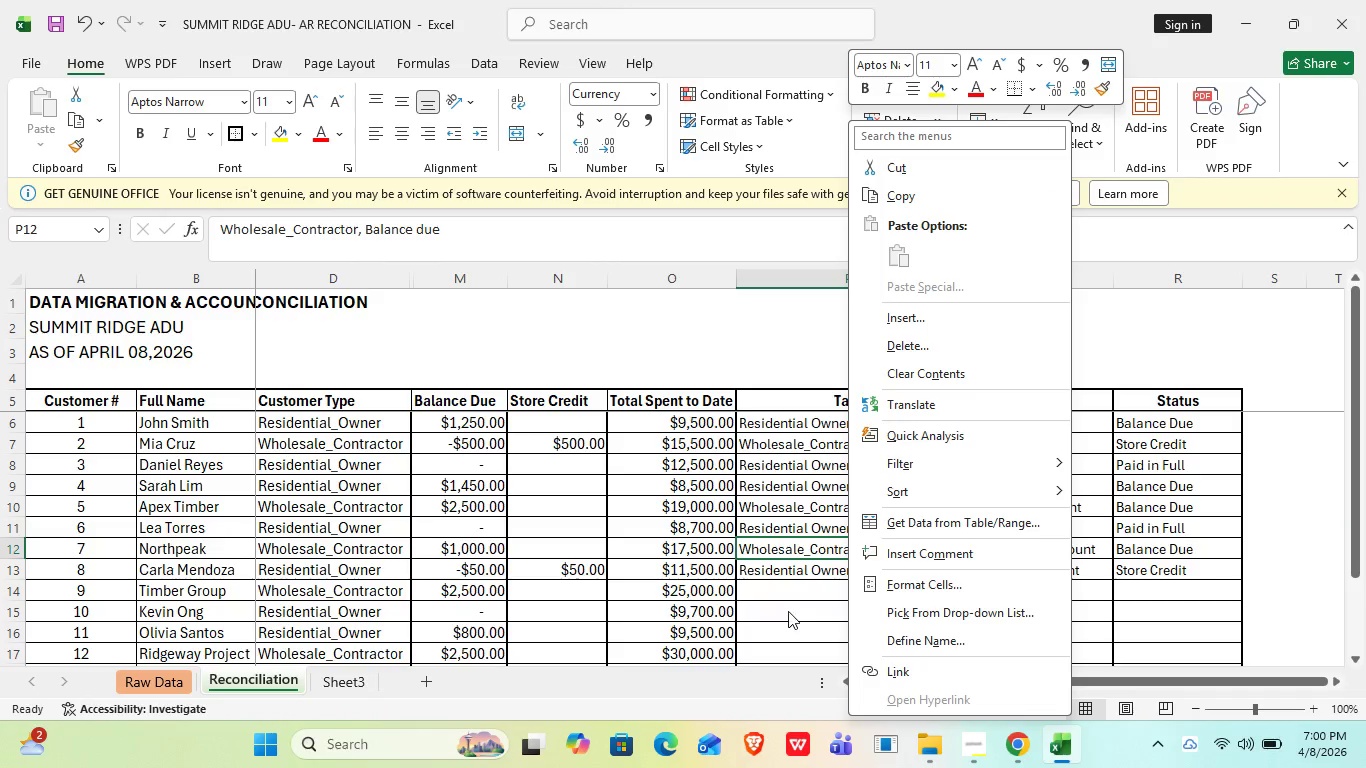 
left_click([788, 611])
 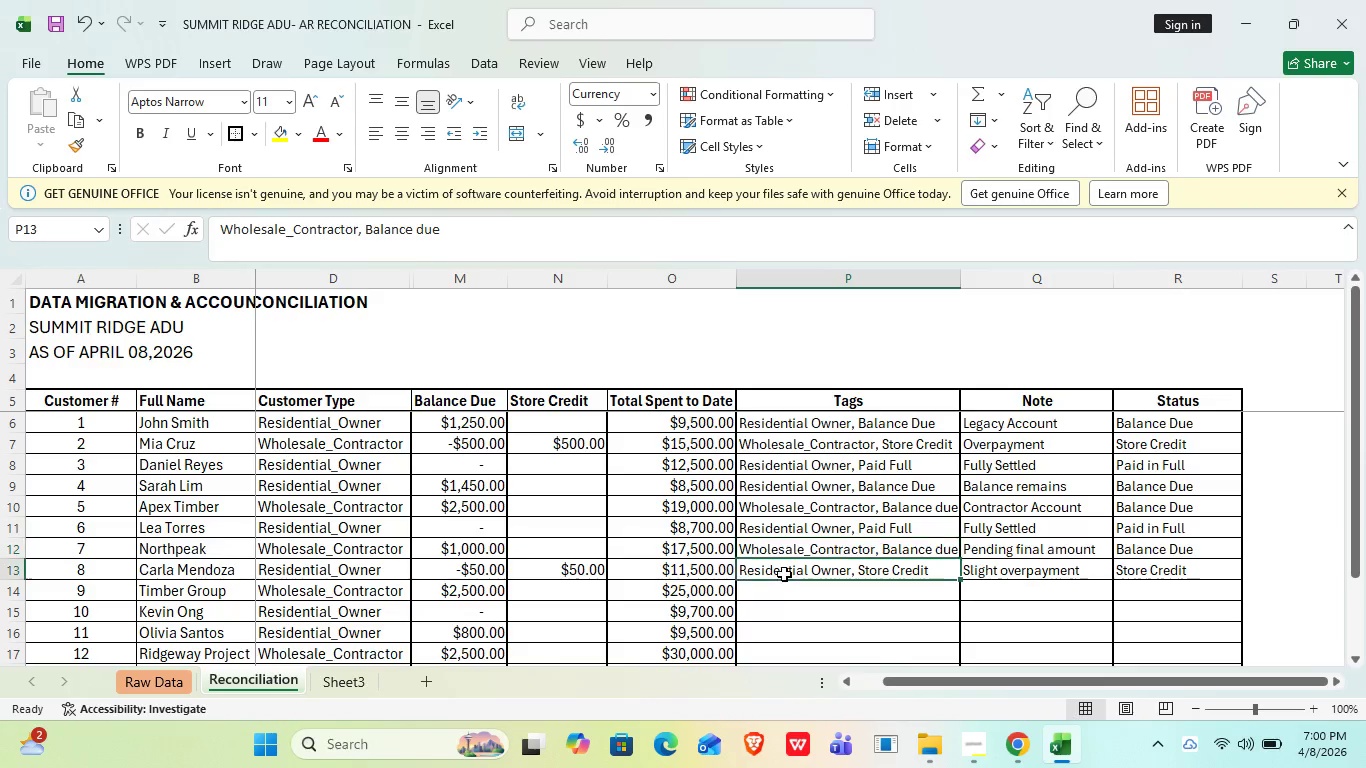 
double_click([784, 574])
 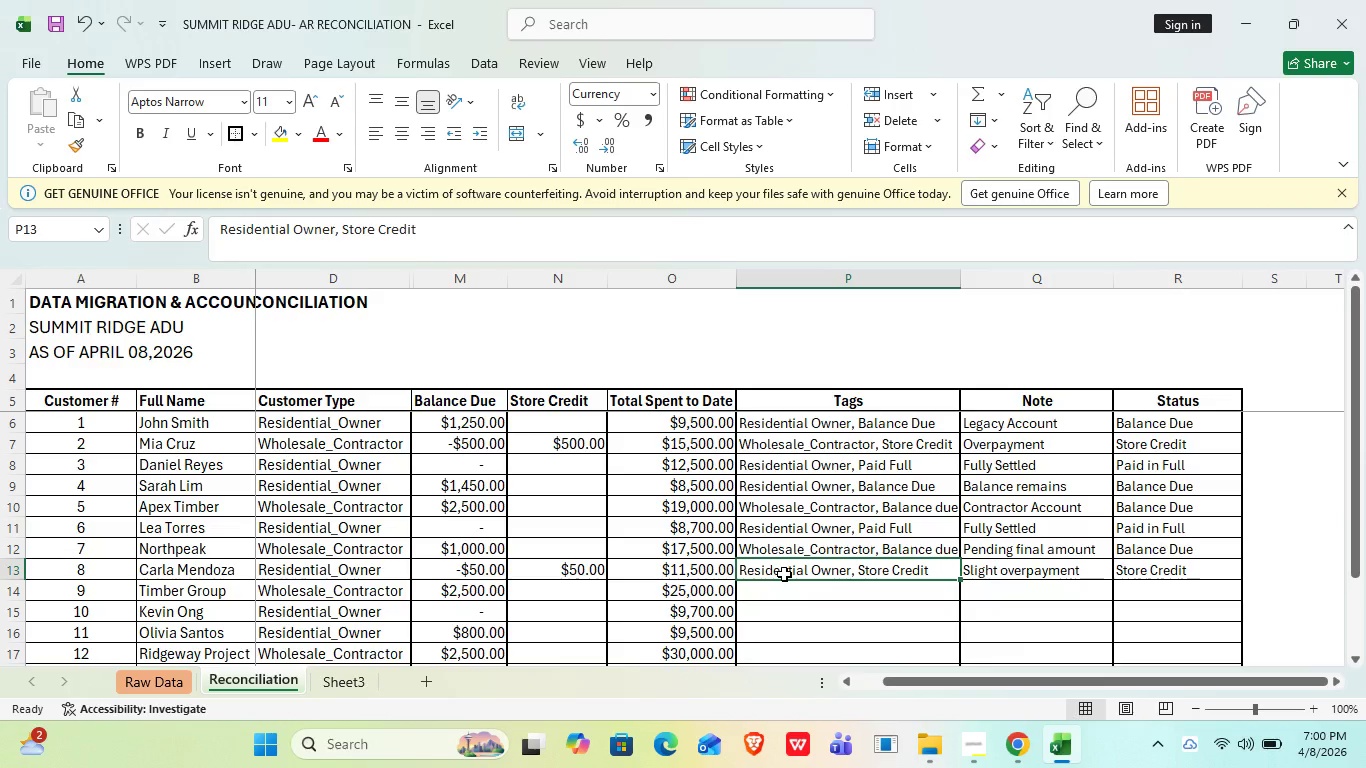 
hold_key(key=ControlLeft, duration=0.55)
 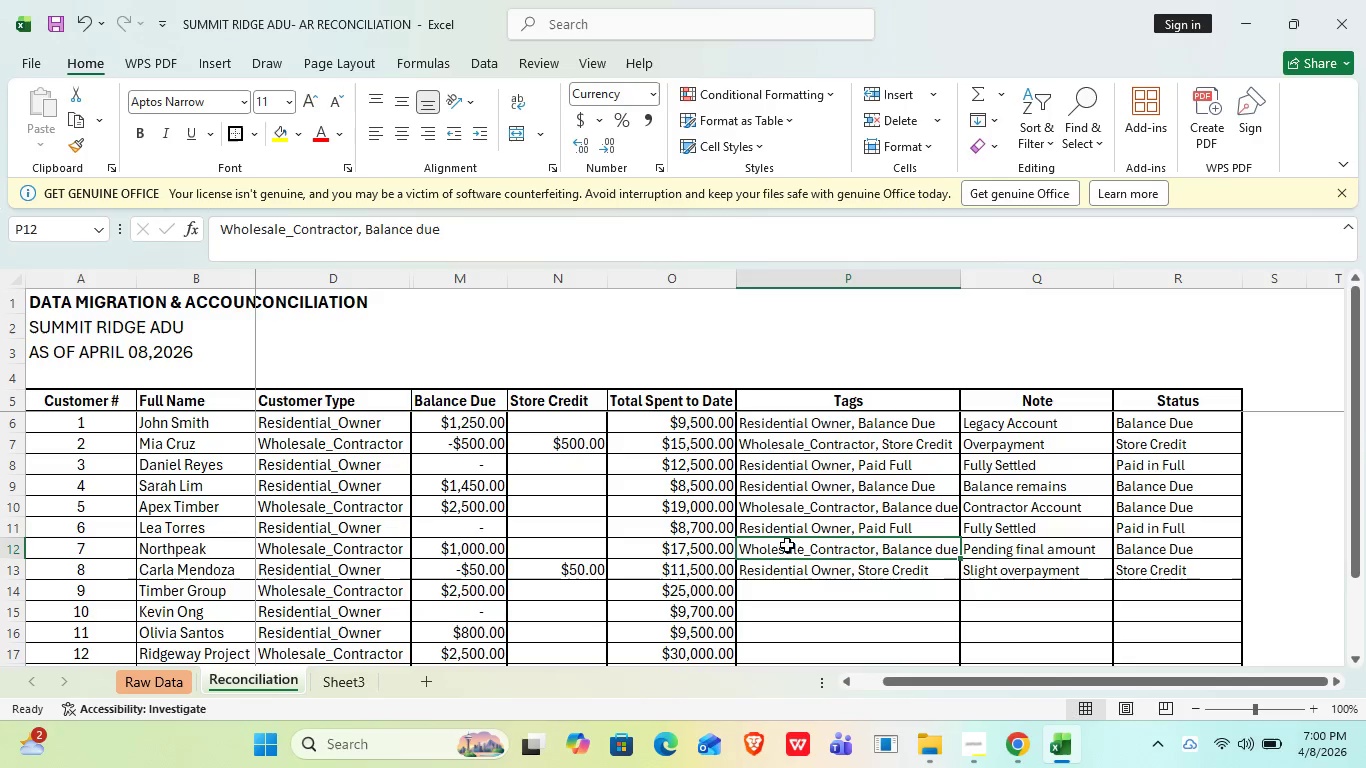 
left_click([787, 545])
 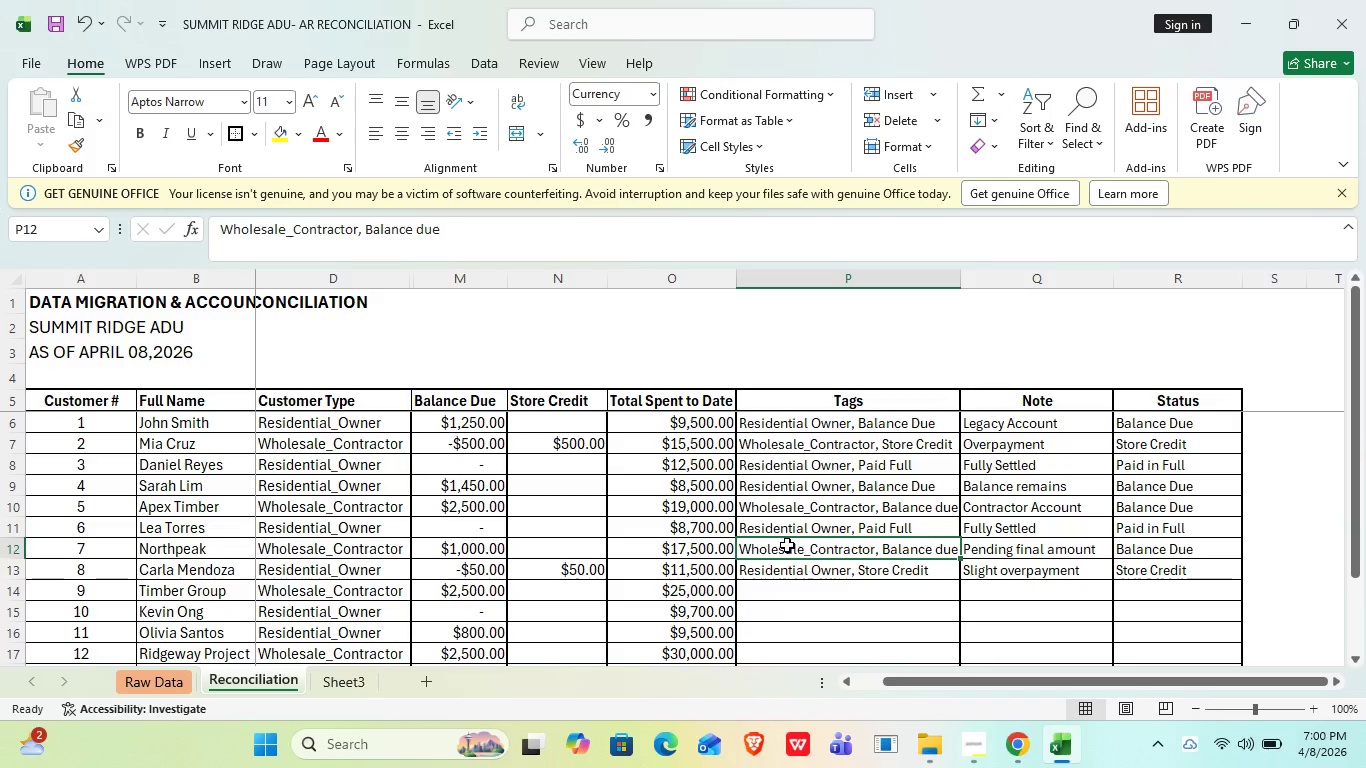 
key(Control+C)
 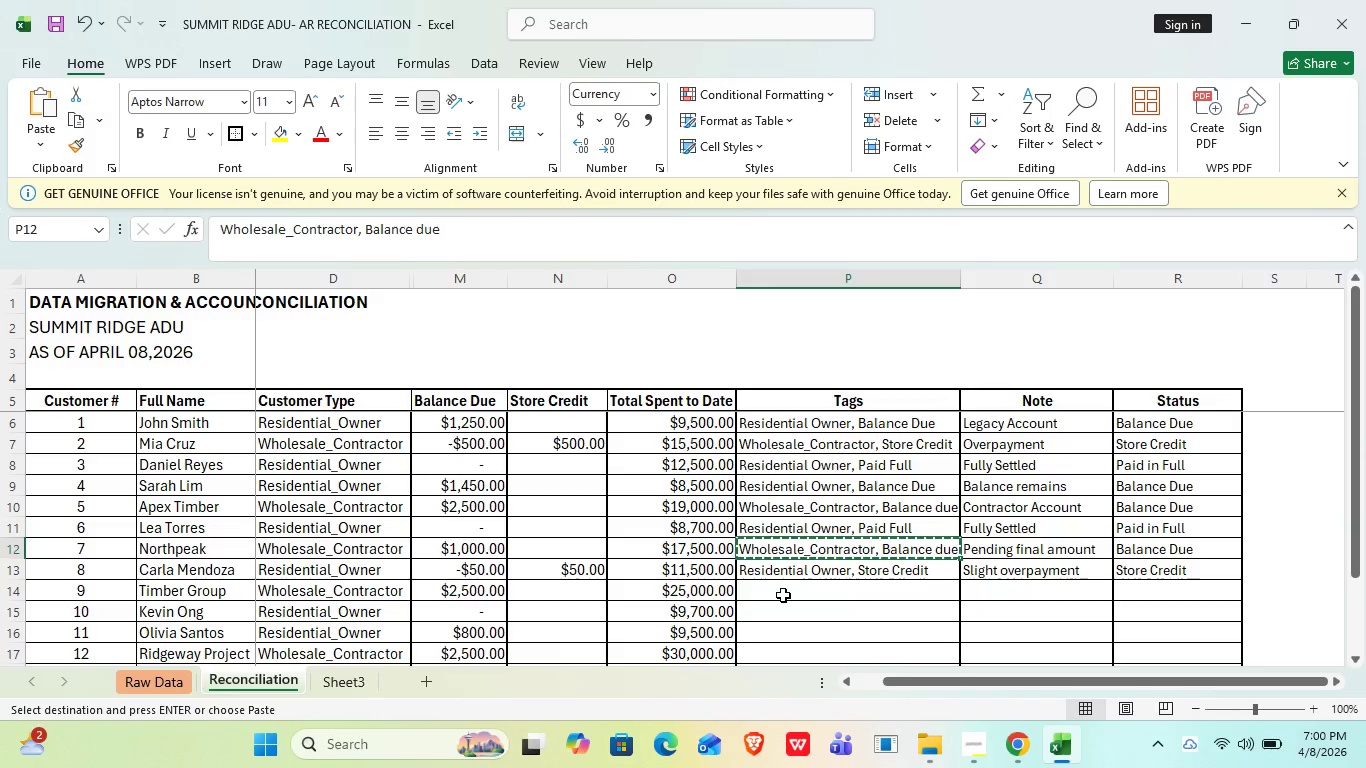 
left_click([783, 595])
 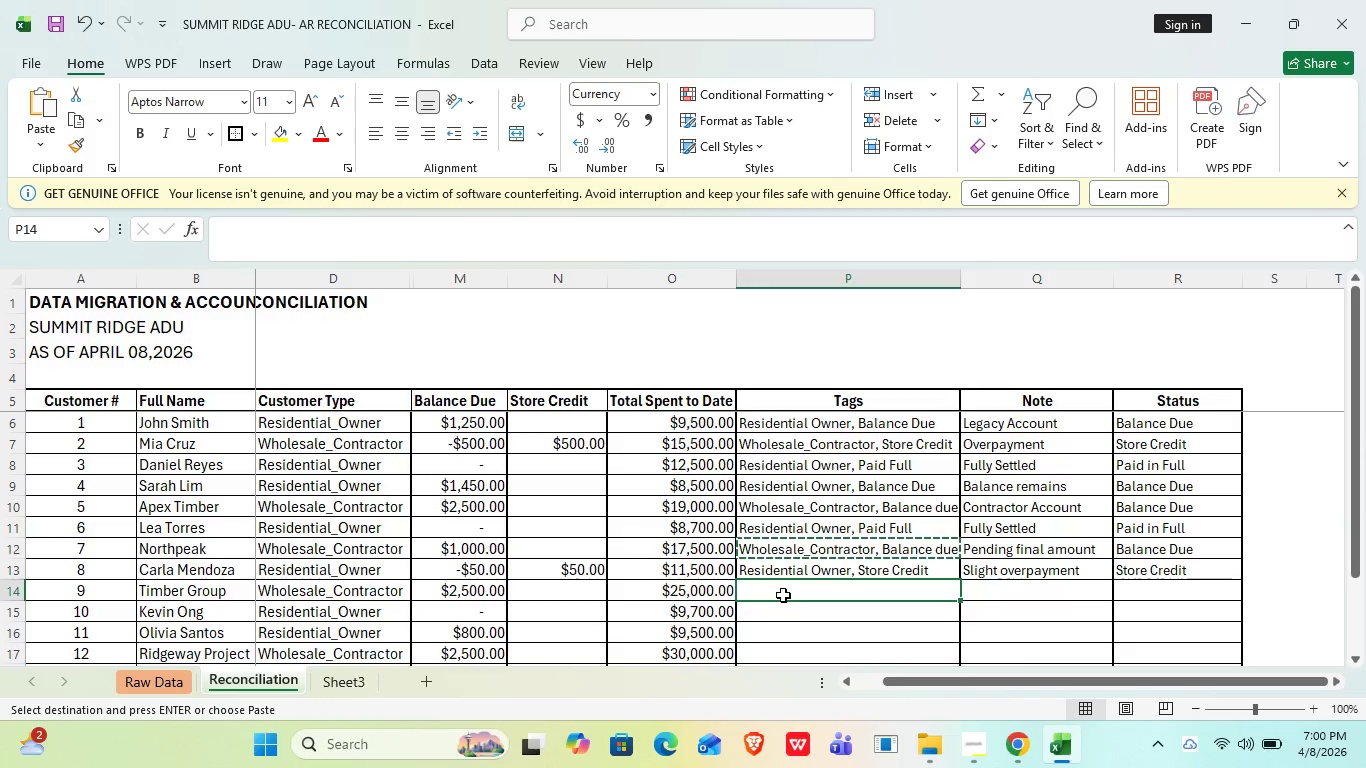 
key(Control+V)
 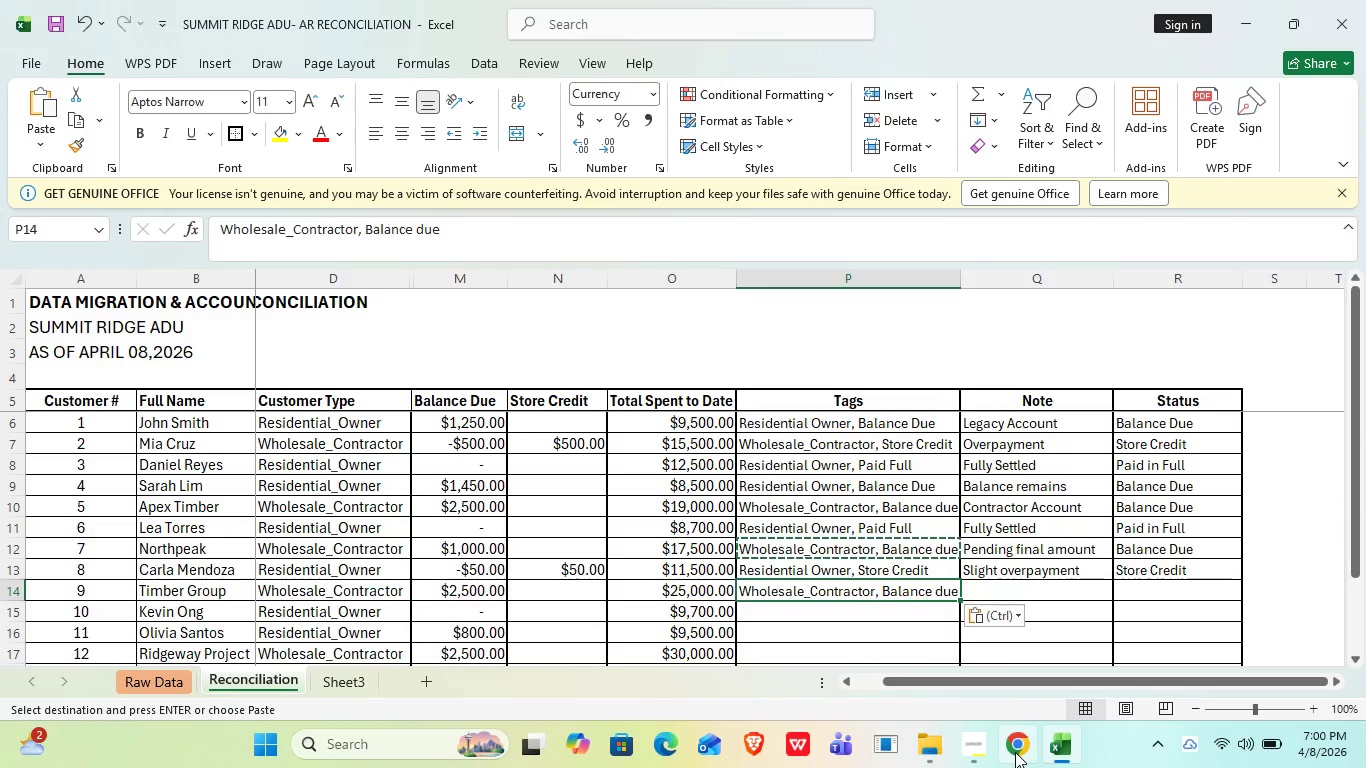 
left_click([973, 745])